 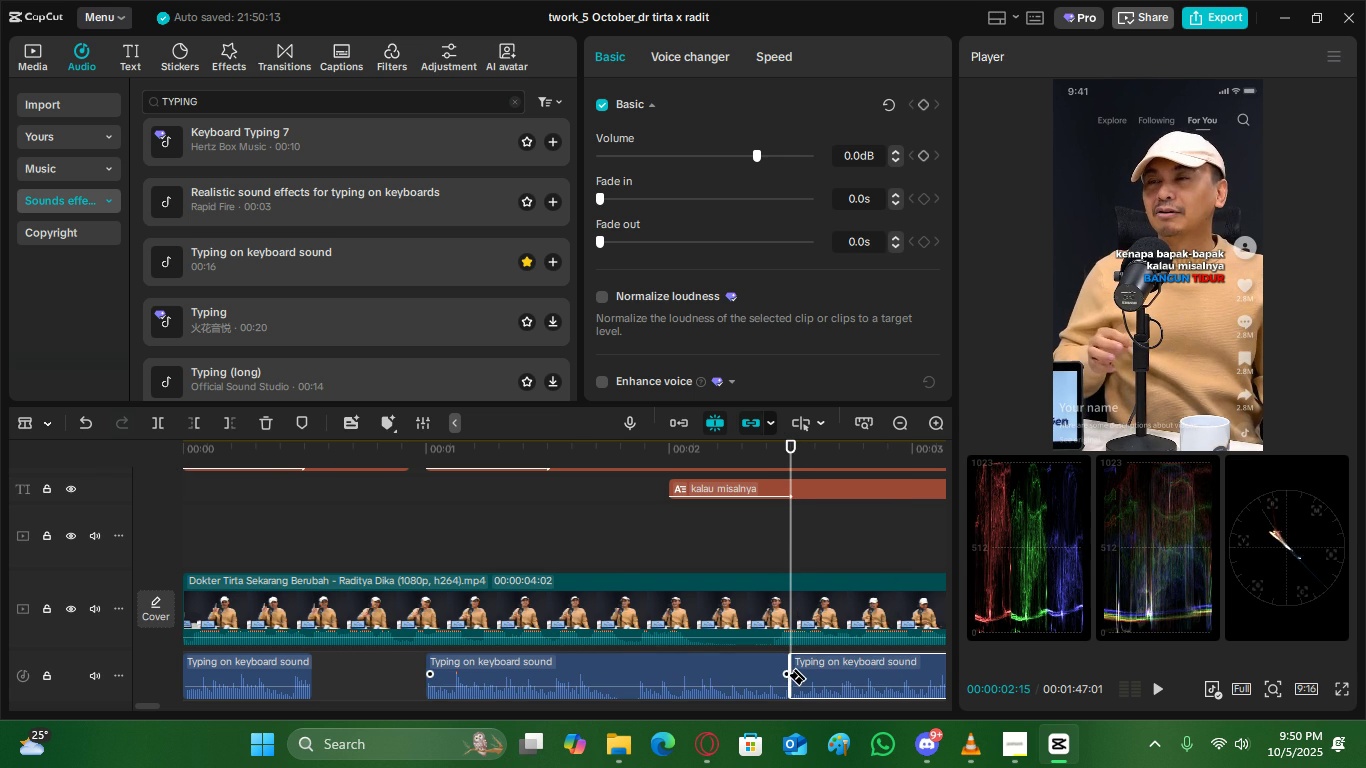 
key(V)
 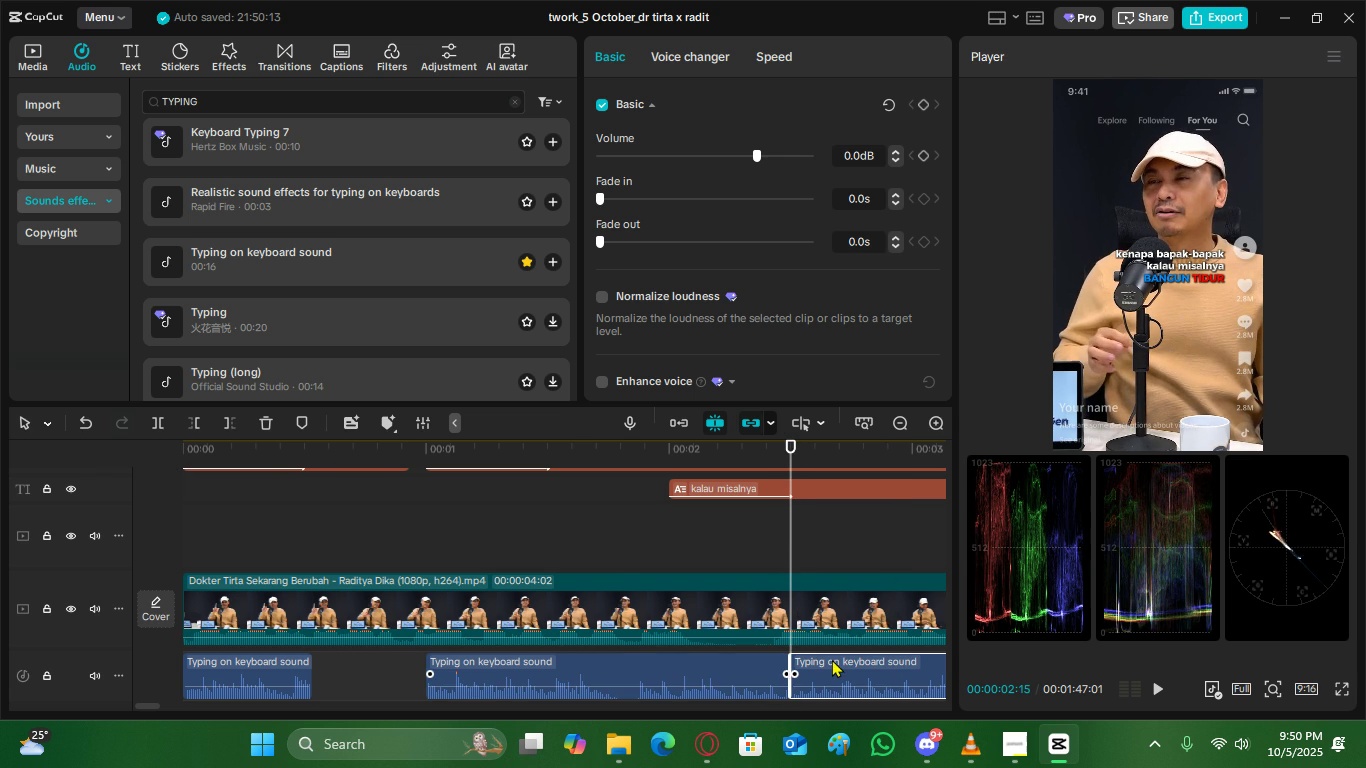 
left_click([832, 659])
 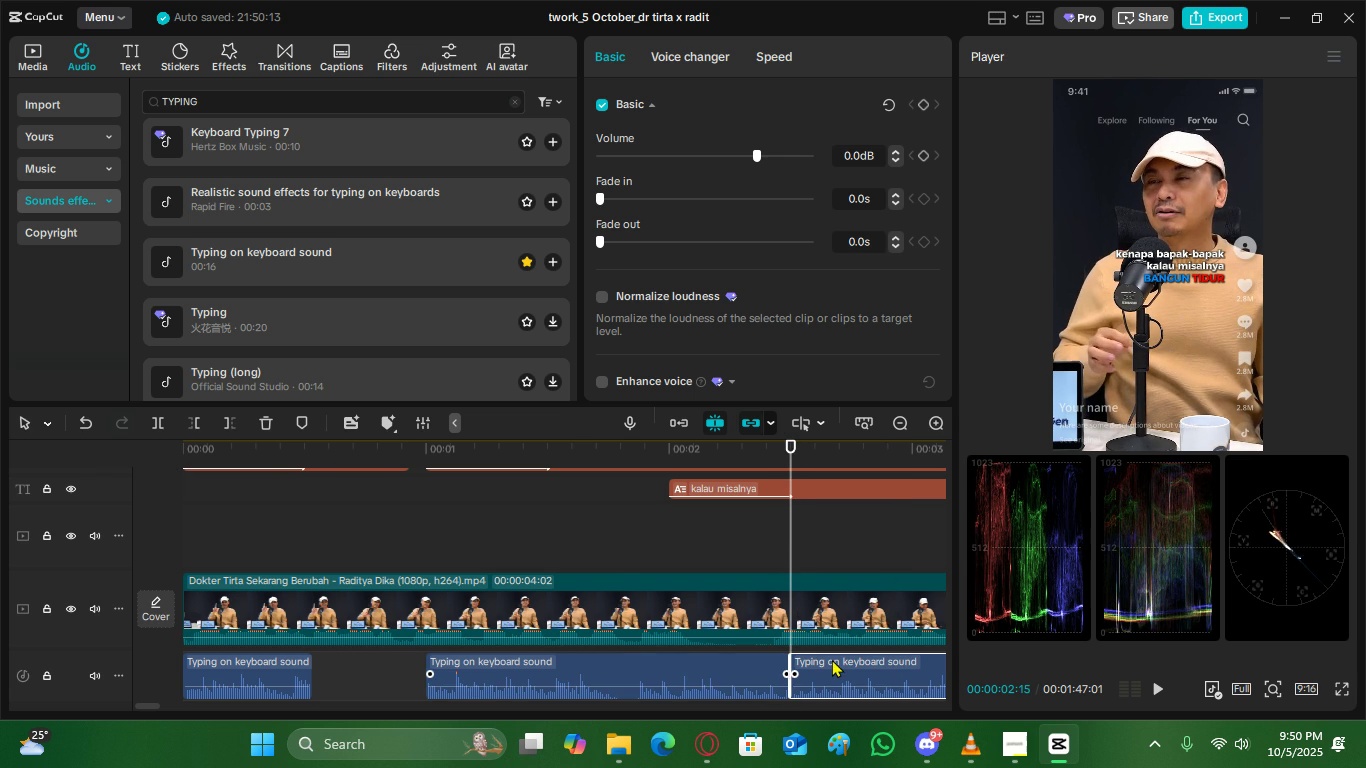 
key(Delete)
 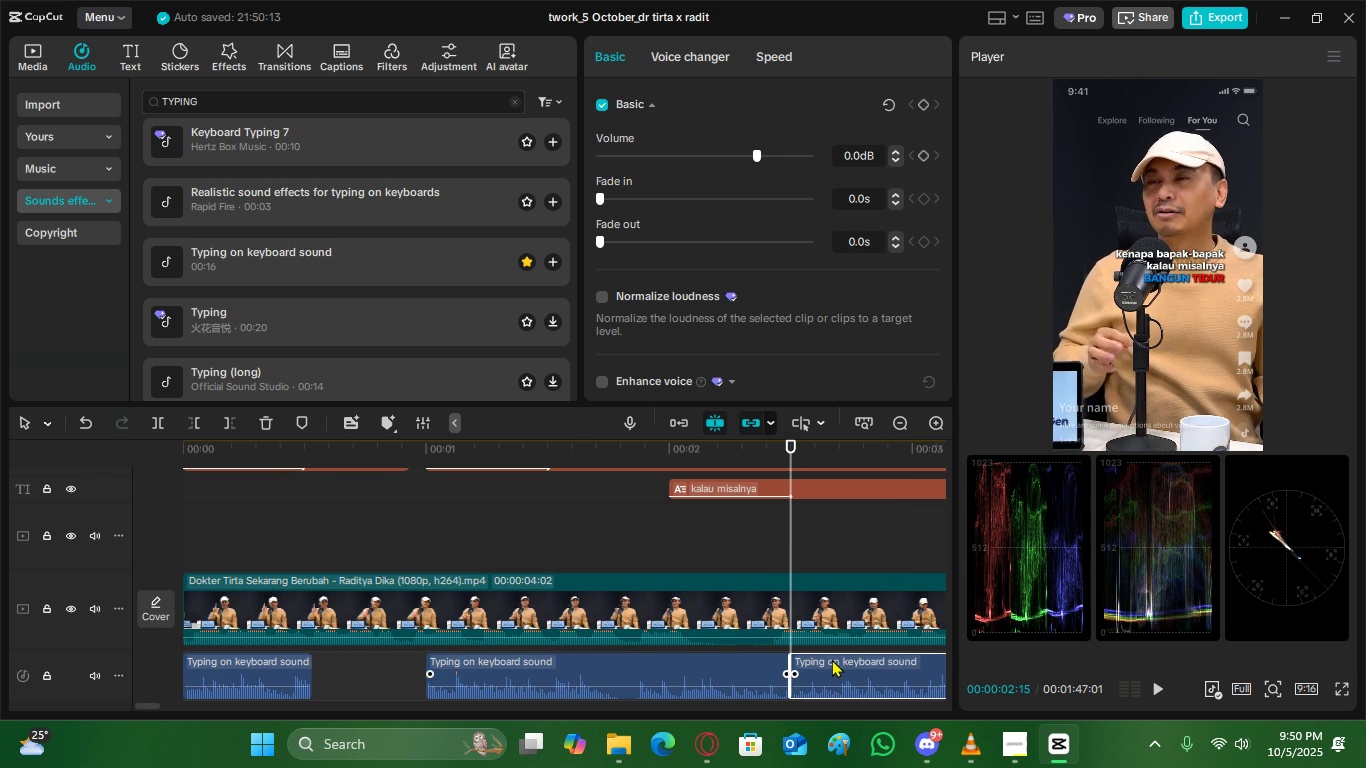 
key(Delete)
 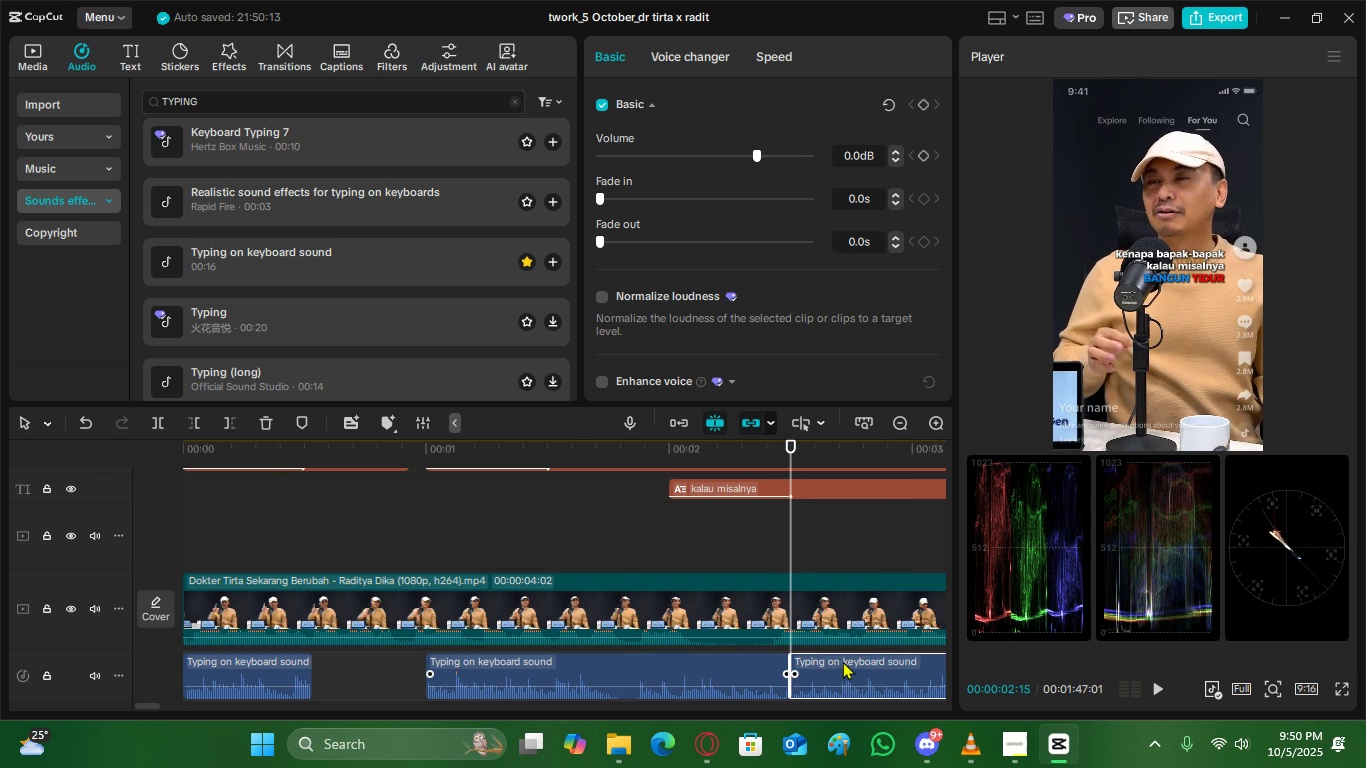 
left_click([845, 661])
 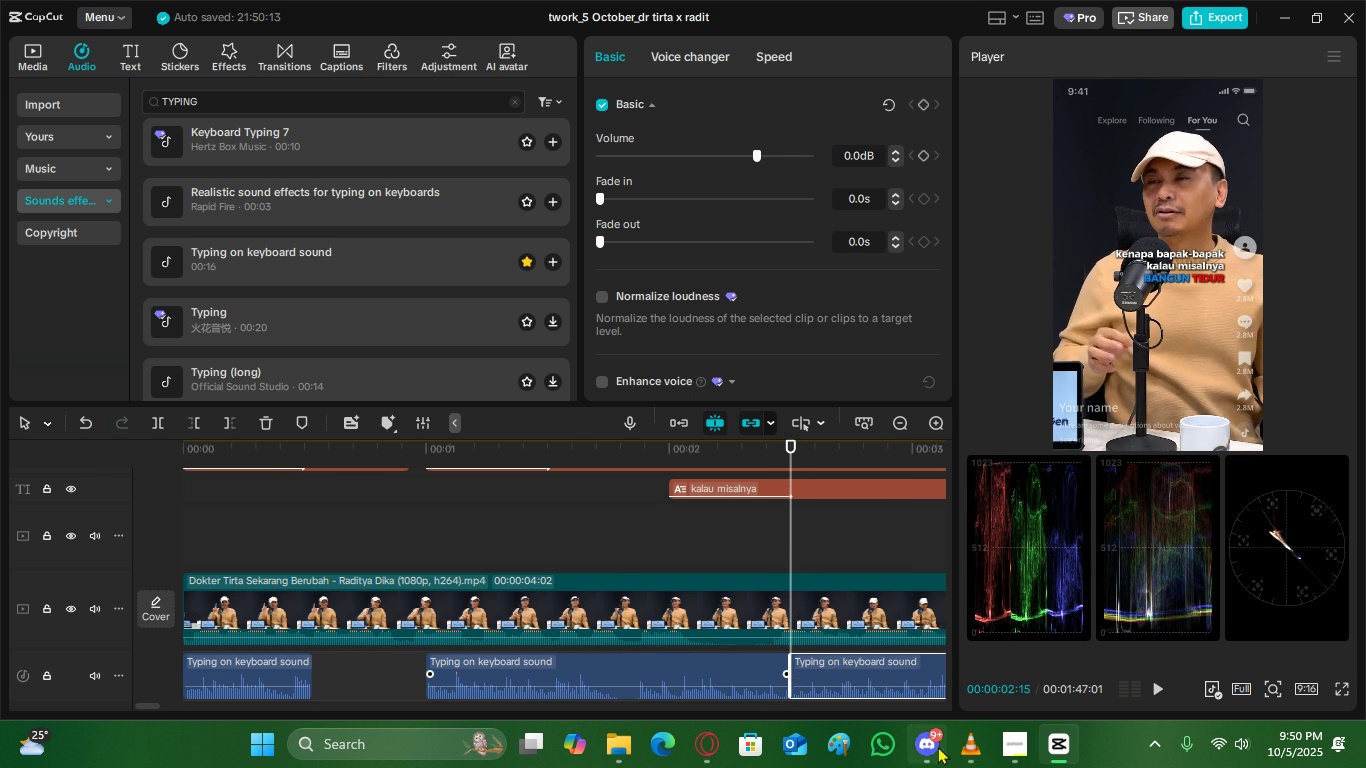 
left_click([938, 746])
 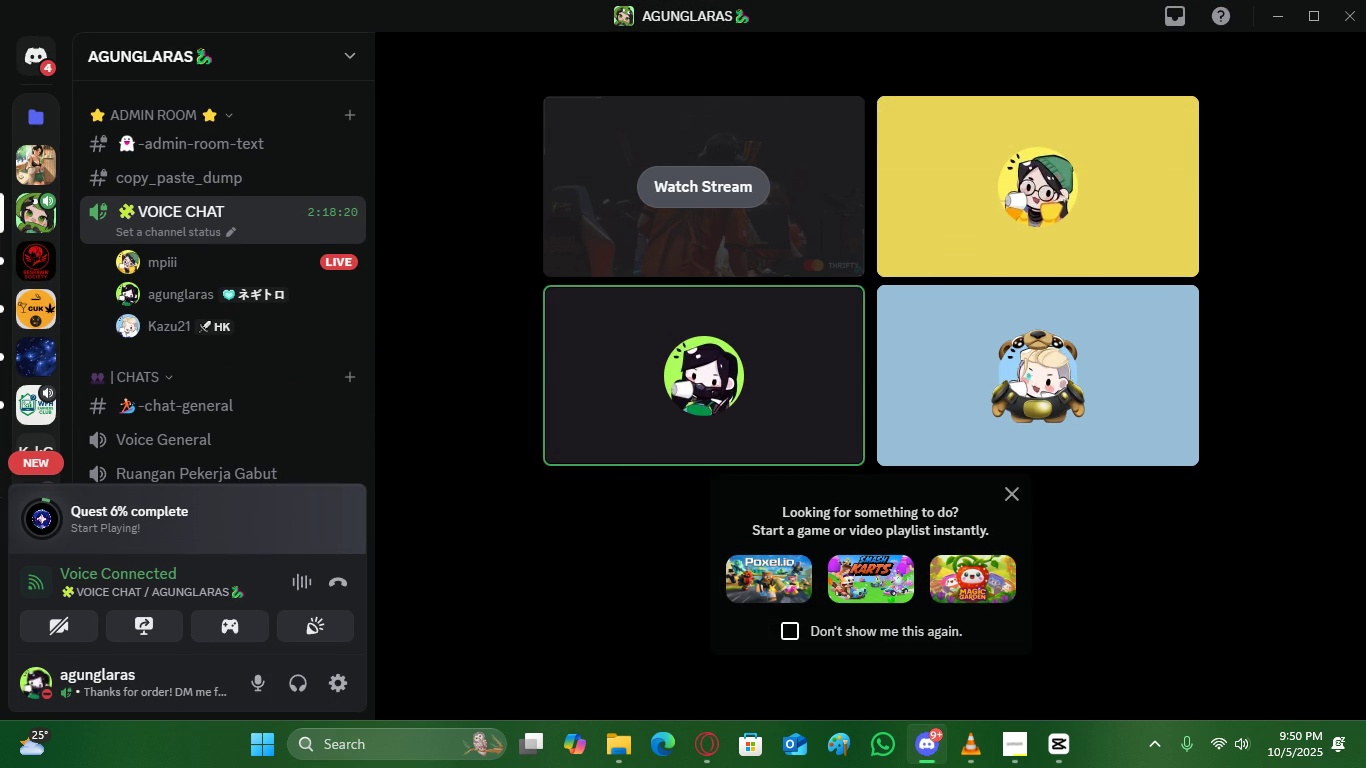 
left_click([1149, 731])
 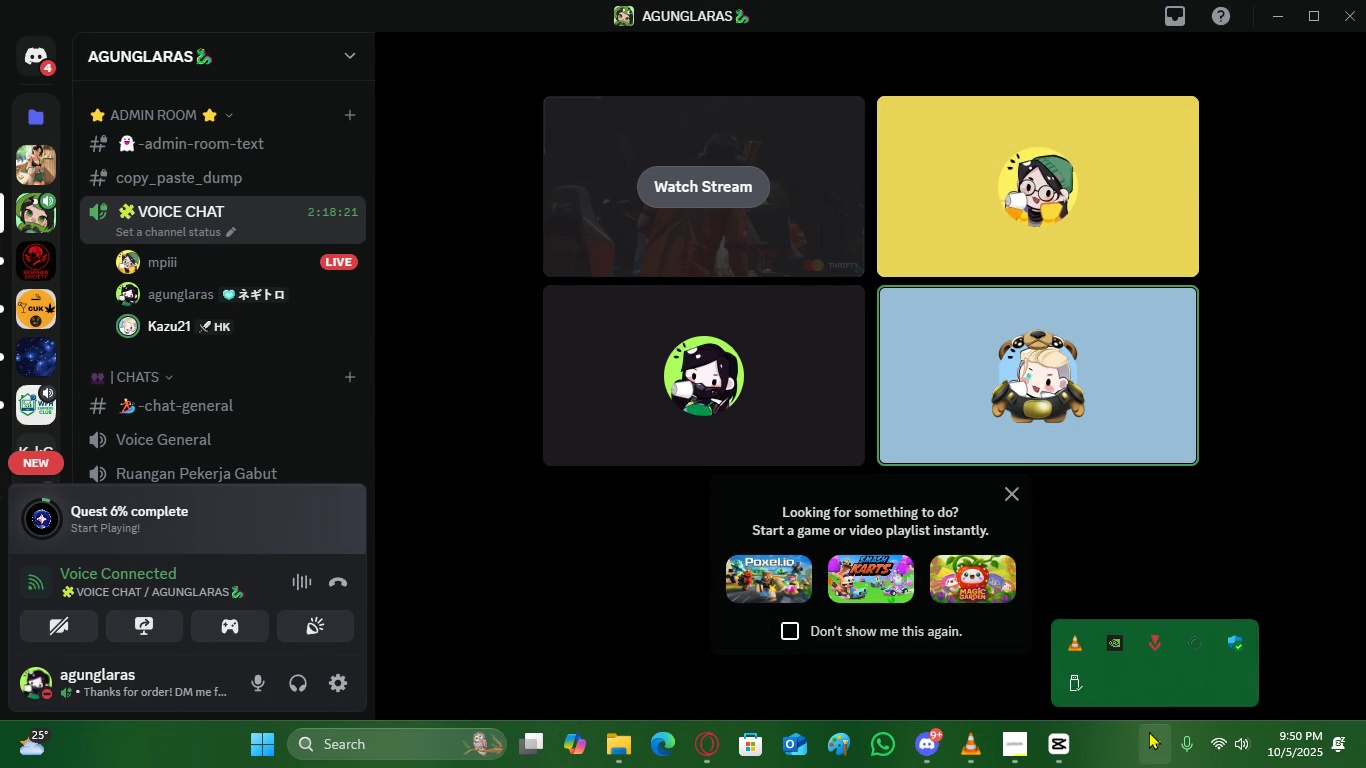 
left_click([1149, 731])
 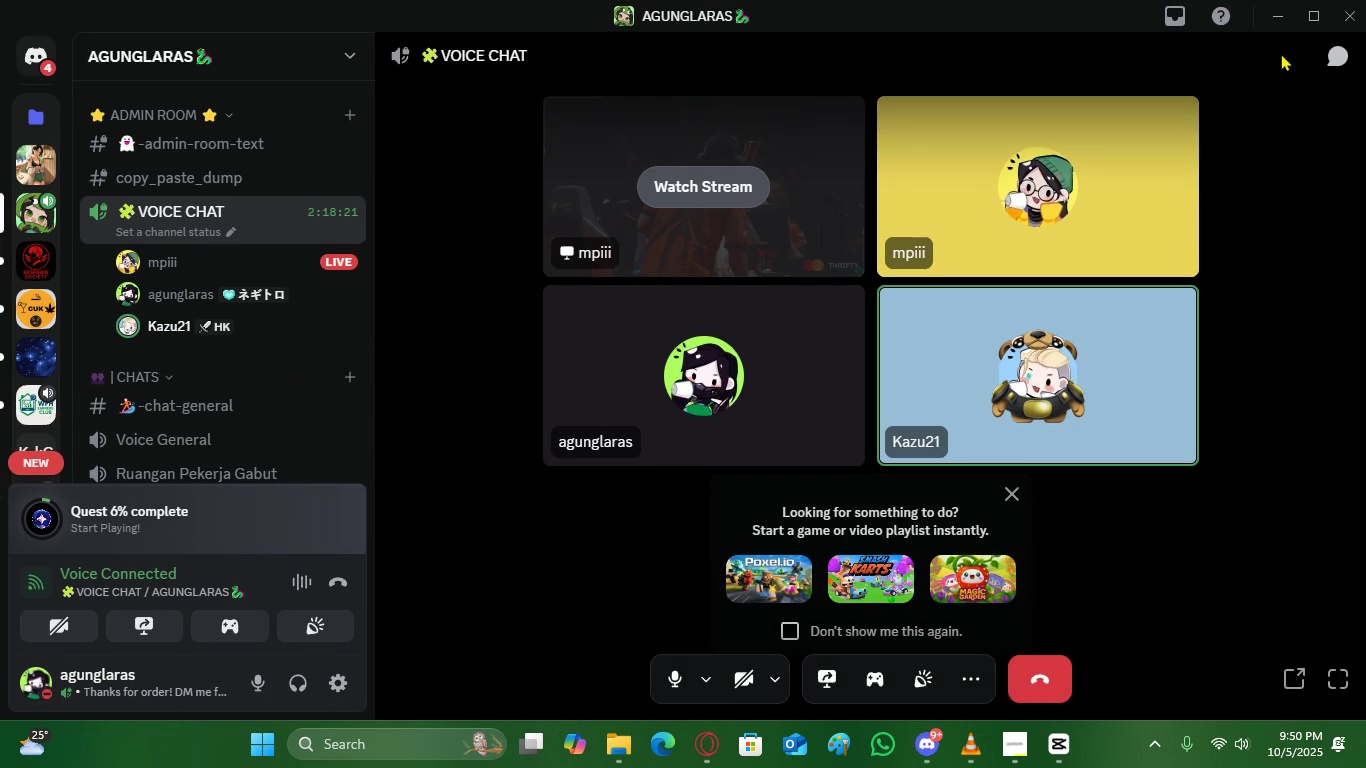 
left_click([1282, 27])
 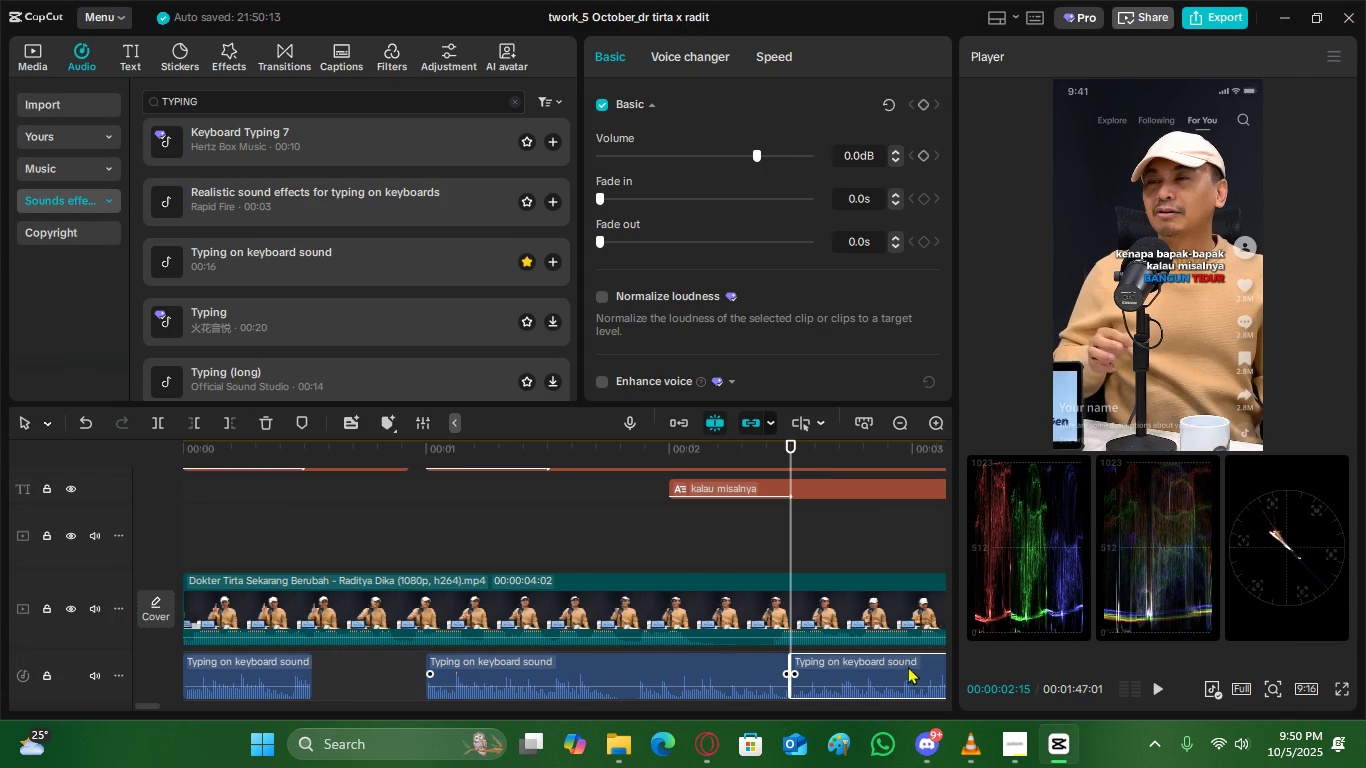 
left_click([906, 667])
 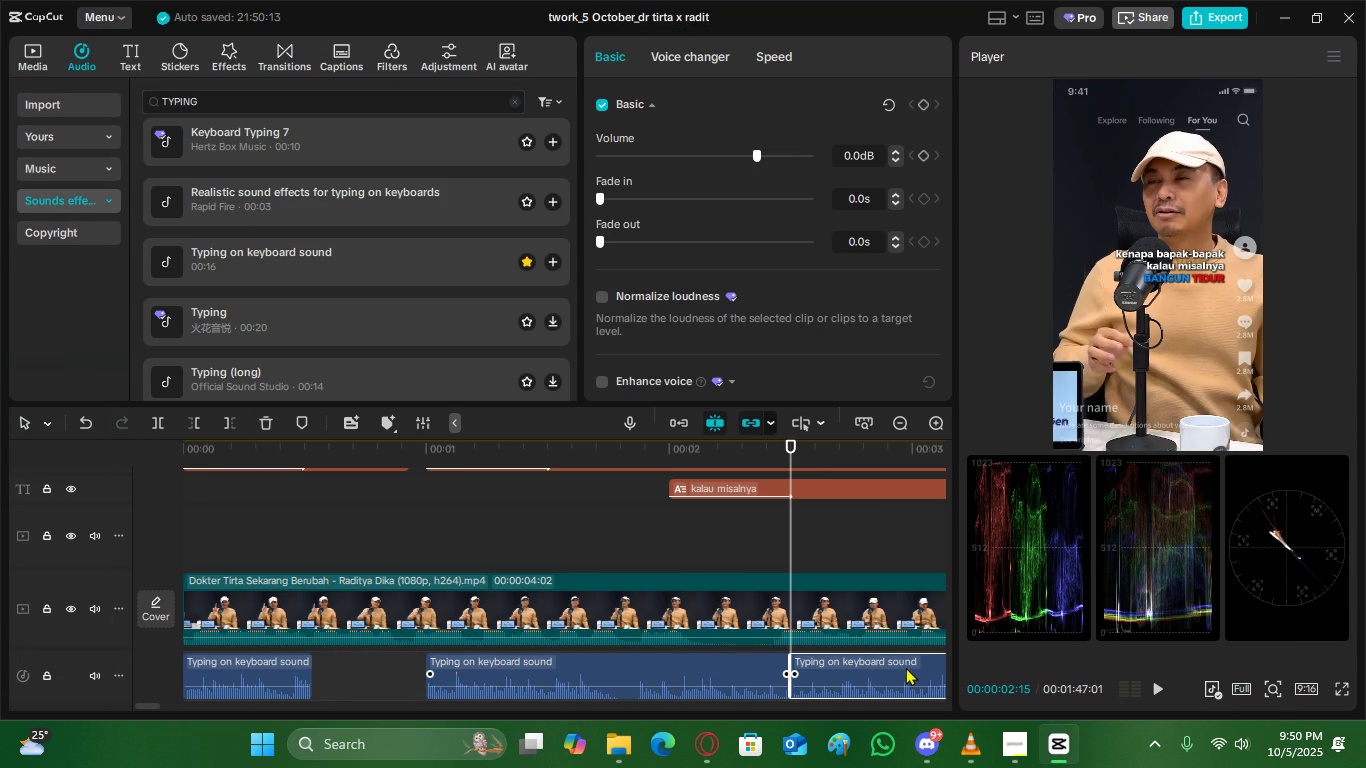 
key(Delete)
 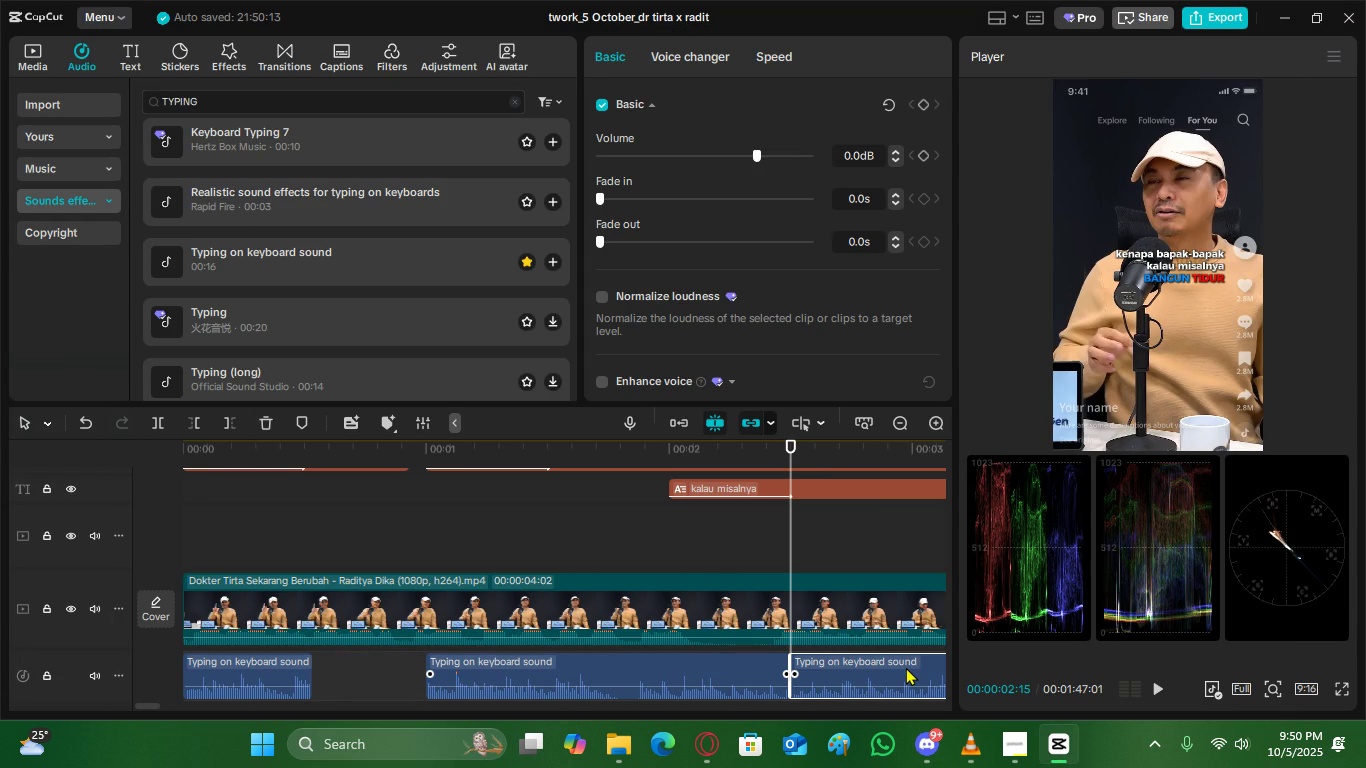 
key(Delete)